 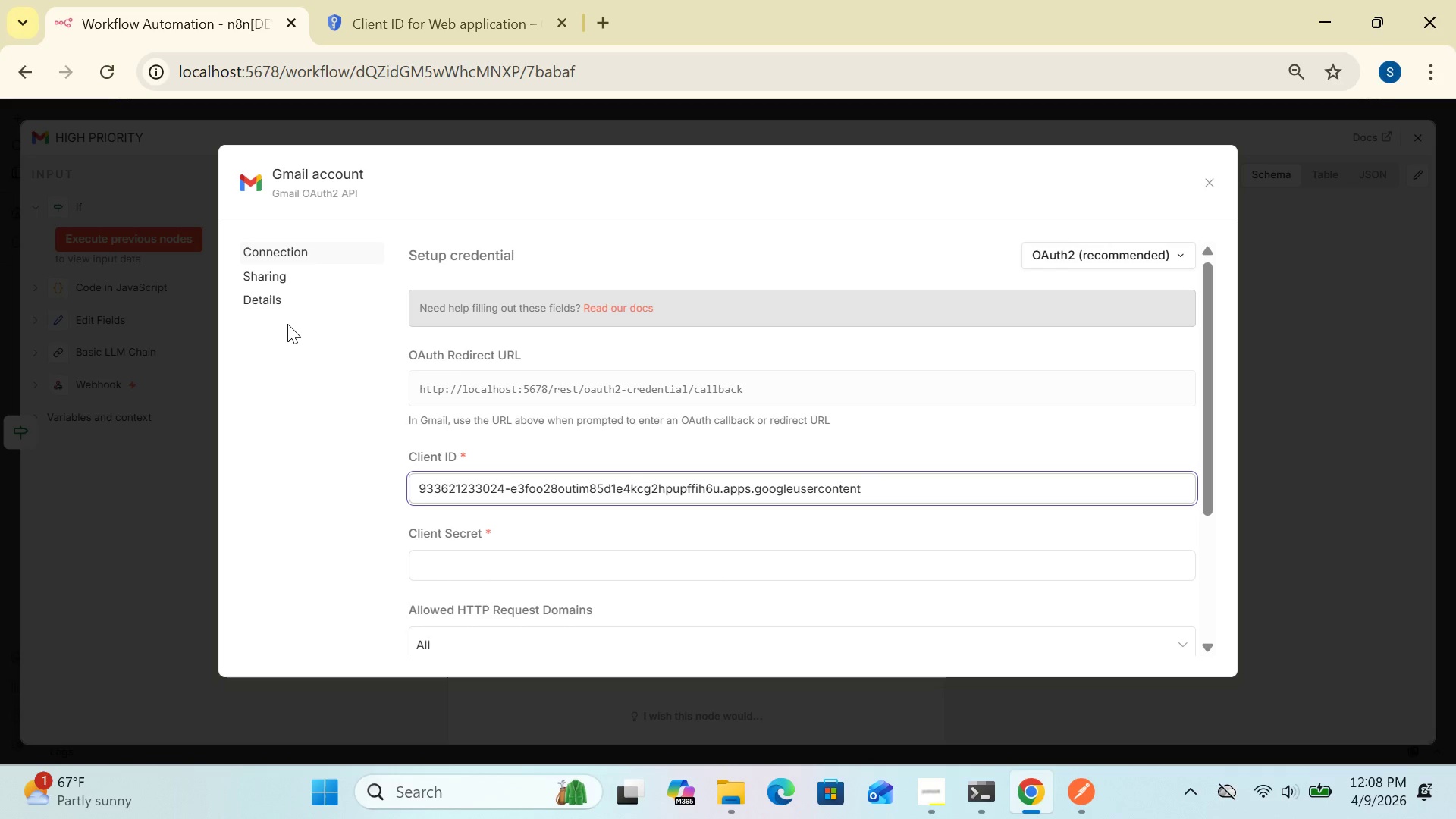 
left_click([435, 564])
 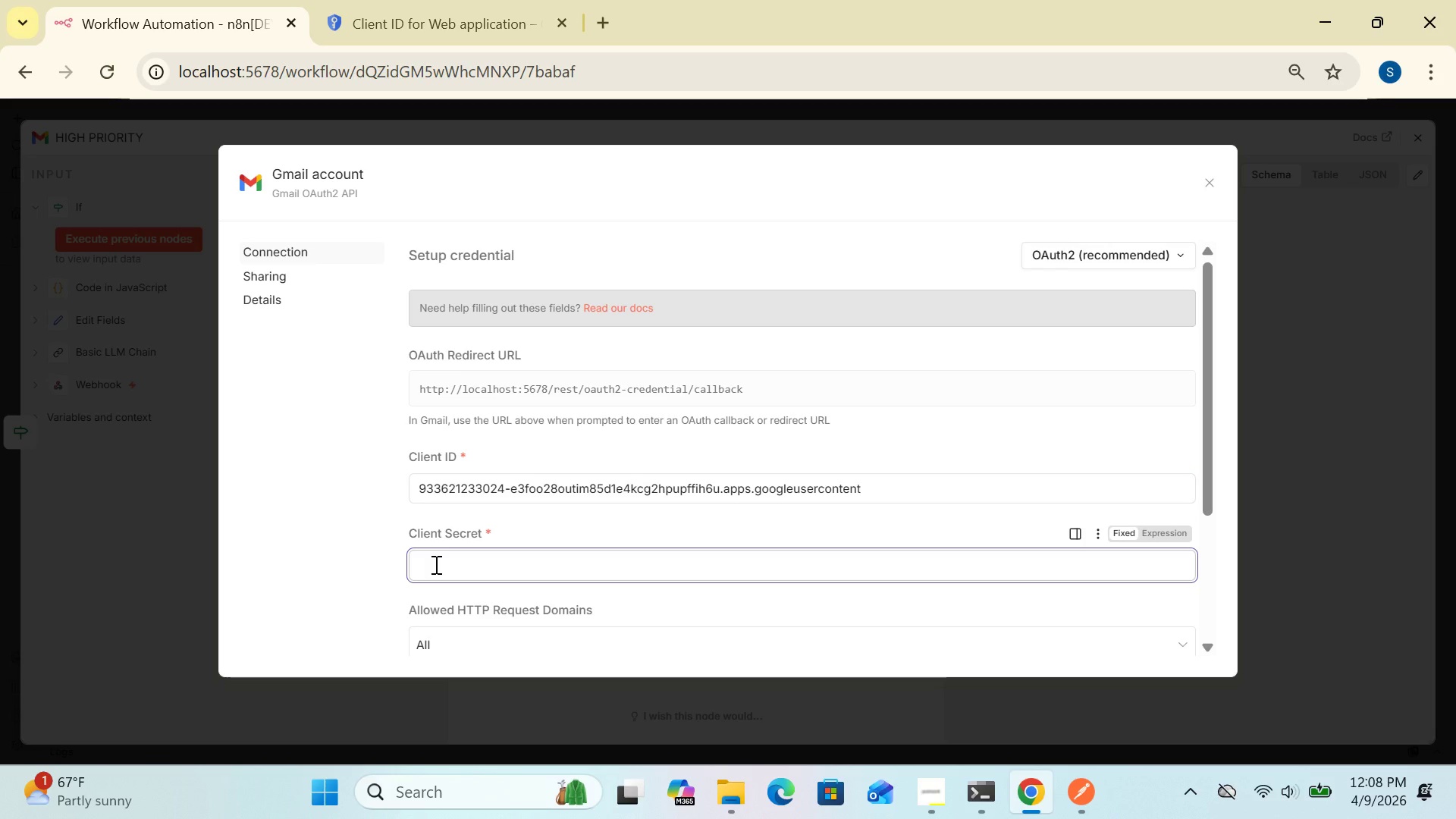 
key(Control+V)
 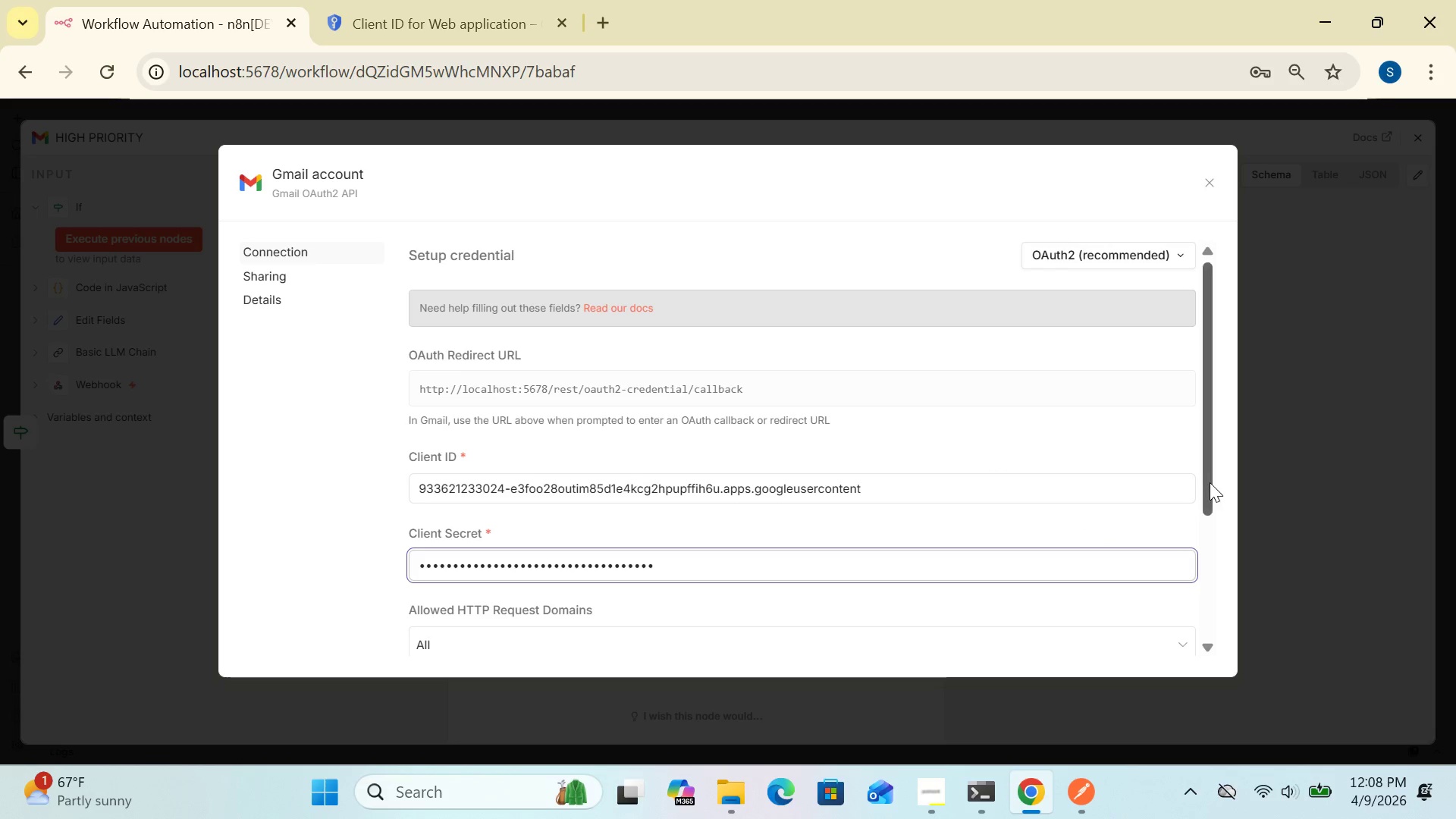 
left_click_drag(start_coordinate=[1210, 481], to_coordinate=[1442, 588])
 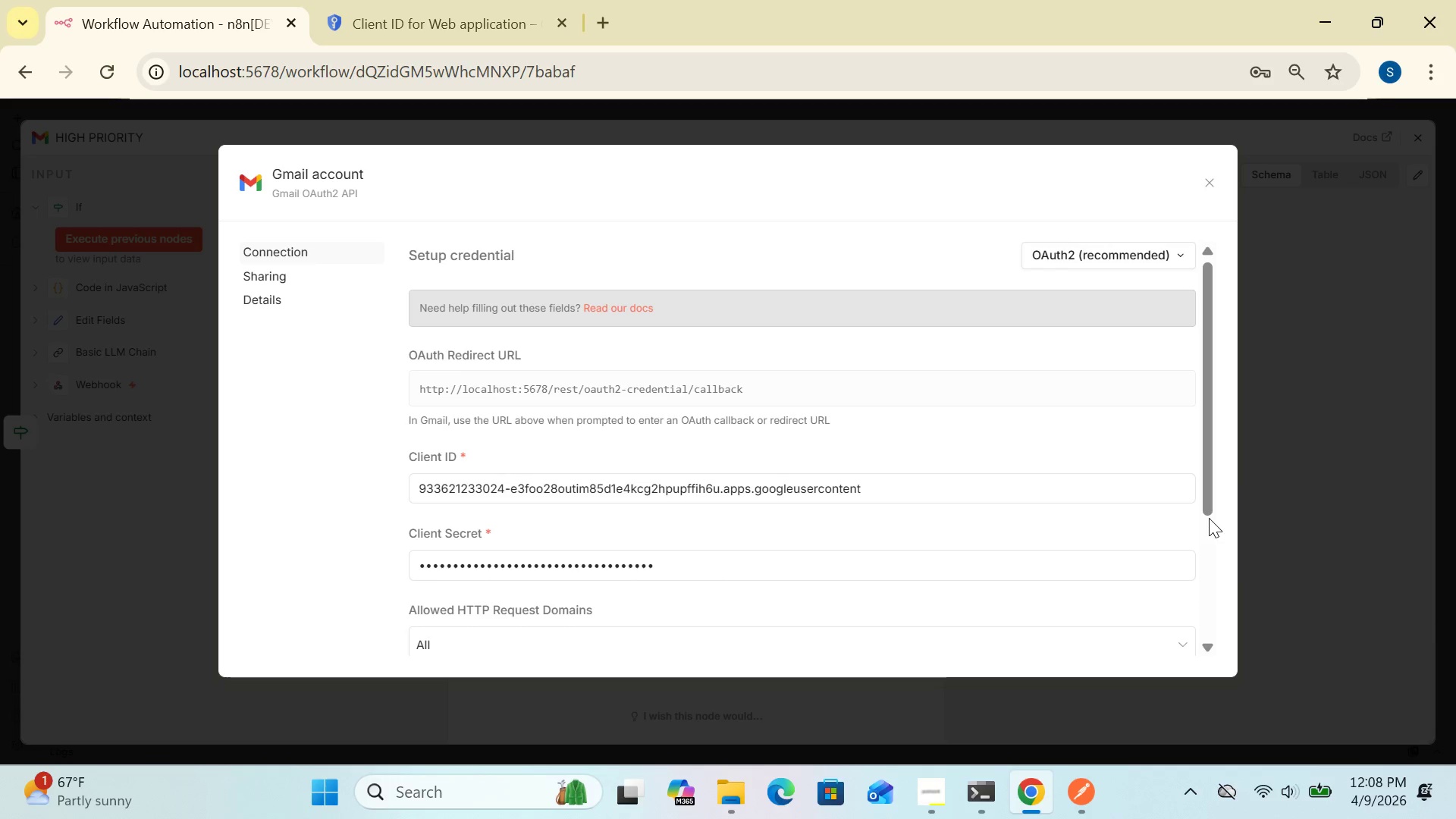 
left_click_drag(start_coordinate=[1204, 512], to_coordinate=[1209, 662])
 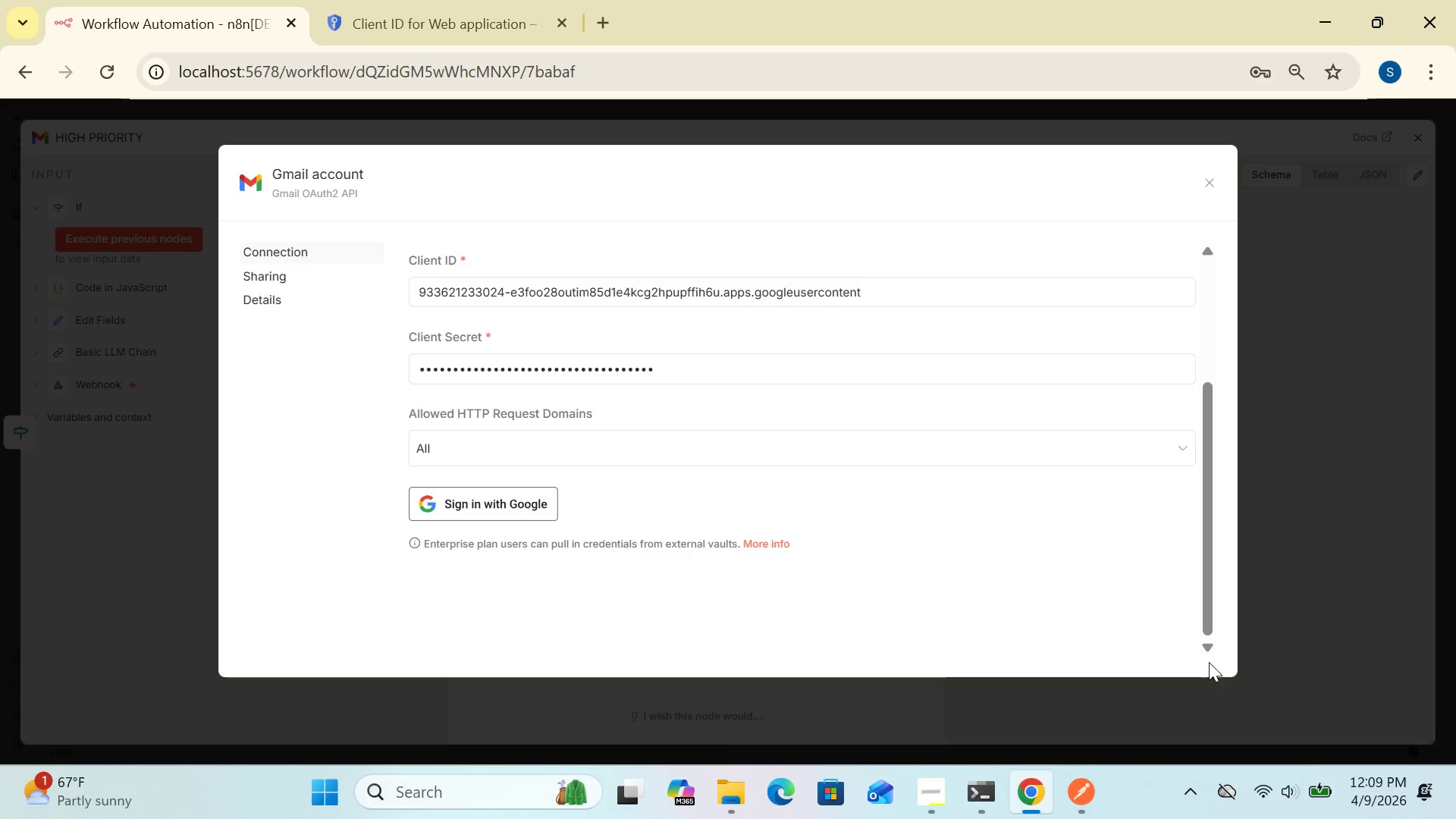 
wait(31.81)
 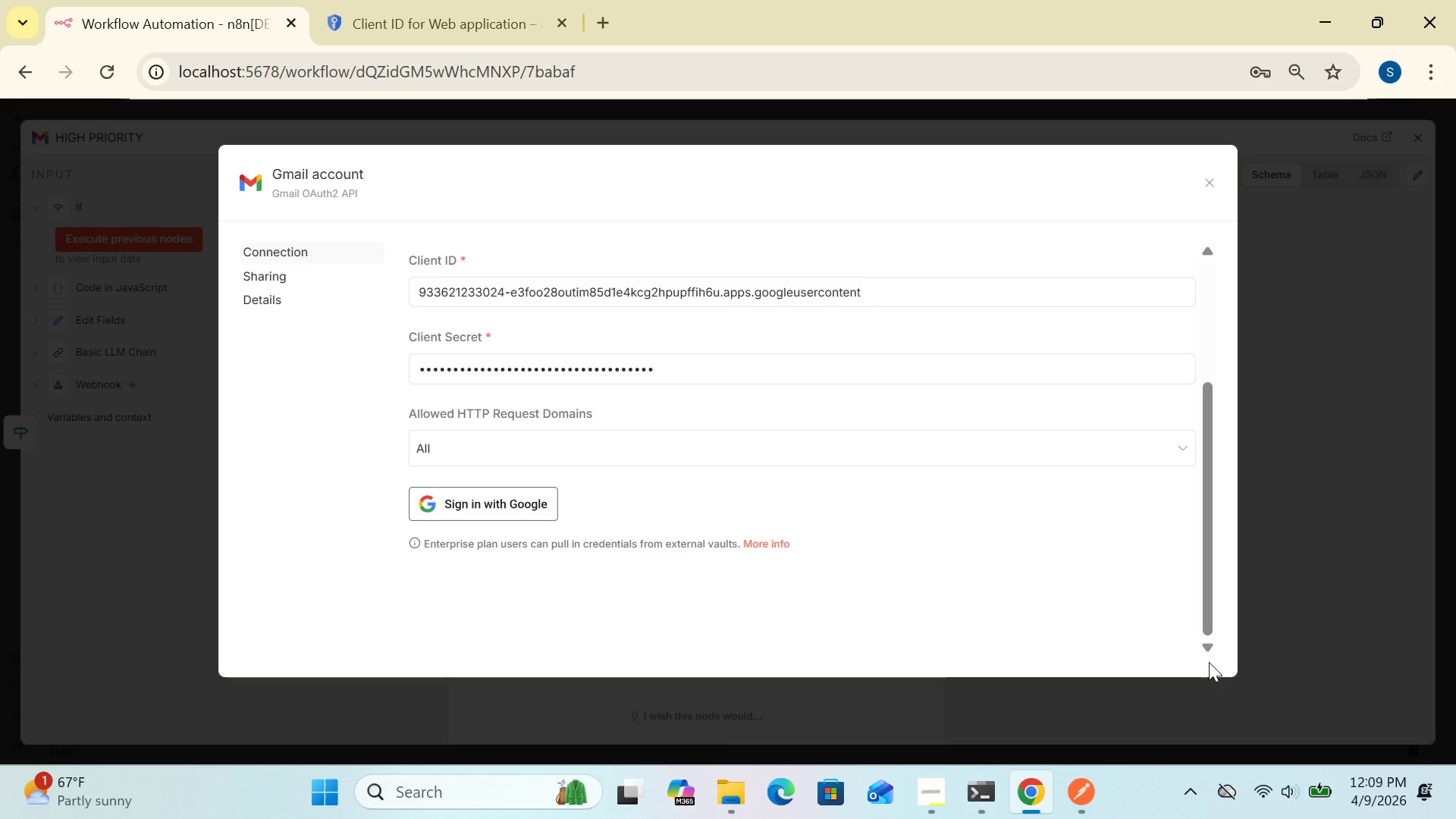 
left_click_drag(start_coordinate=[1210, 577], to_coordinate=[1209, 491])
 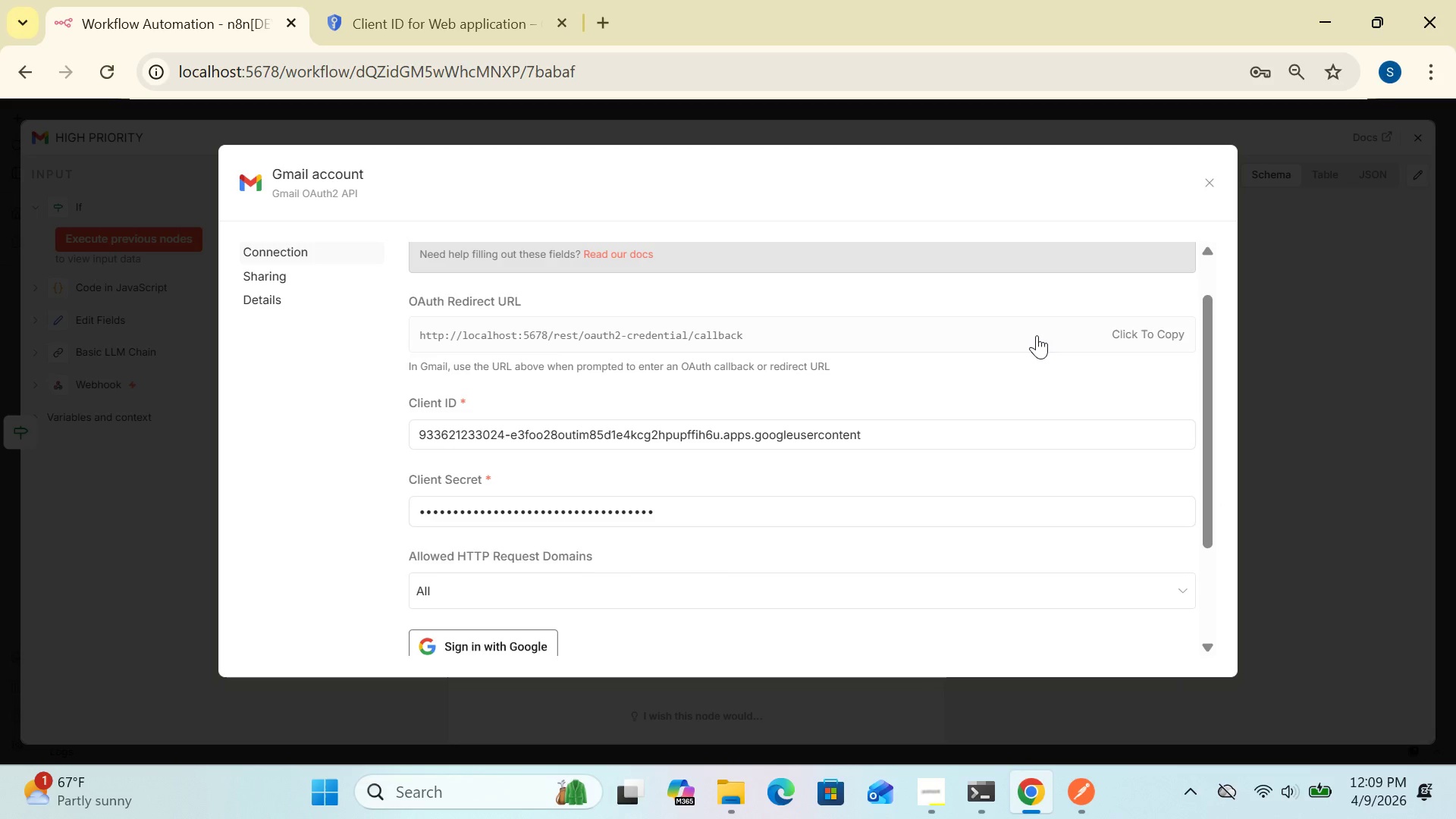 
mouse_move([997, 451])